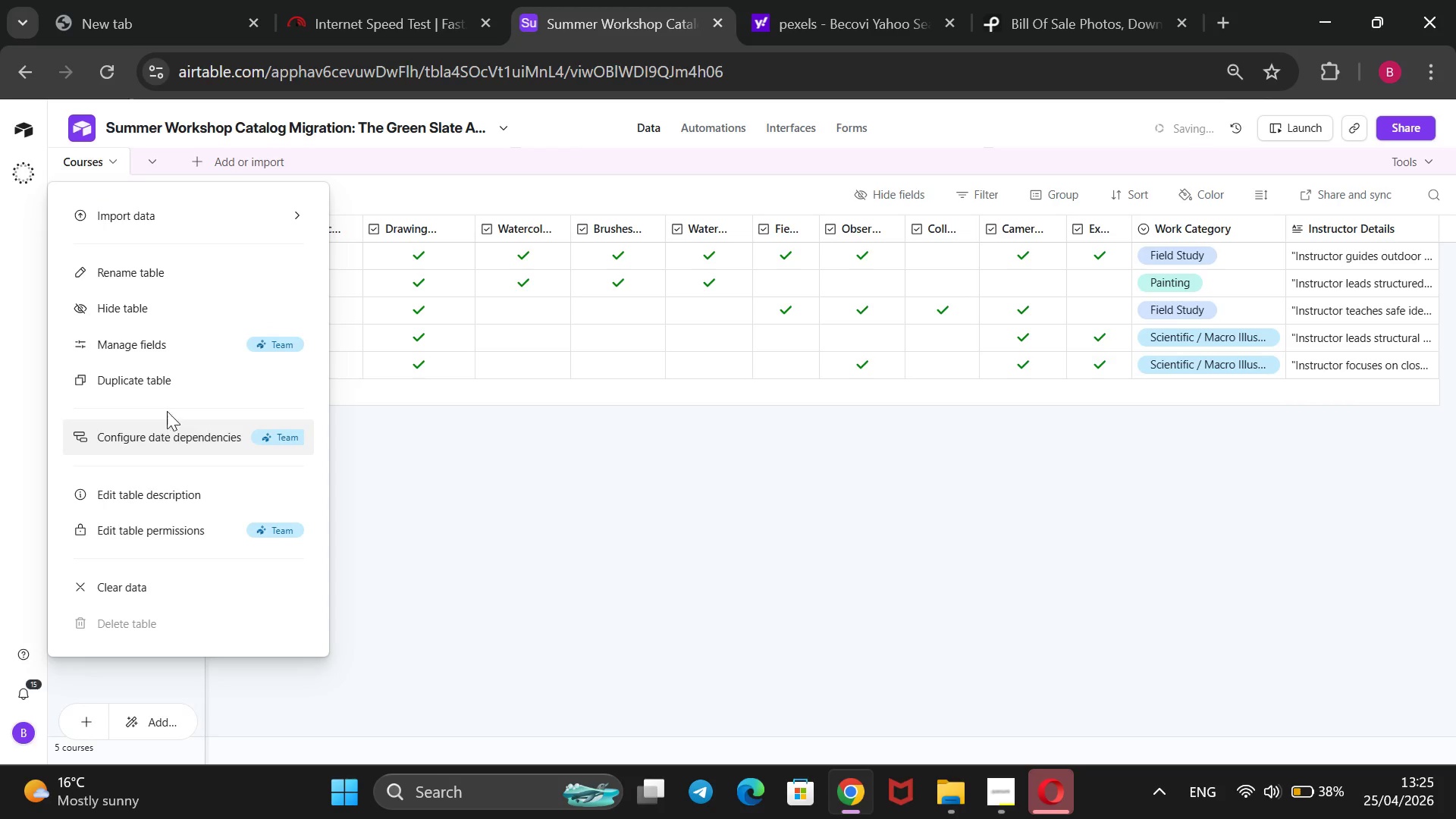 
left_click([464, 529])
 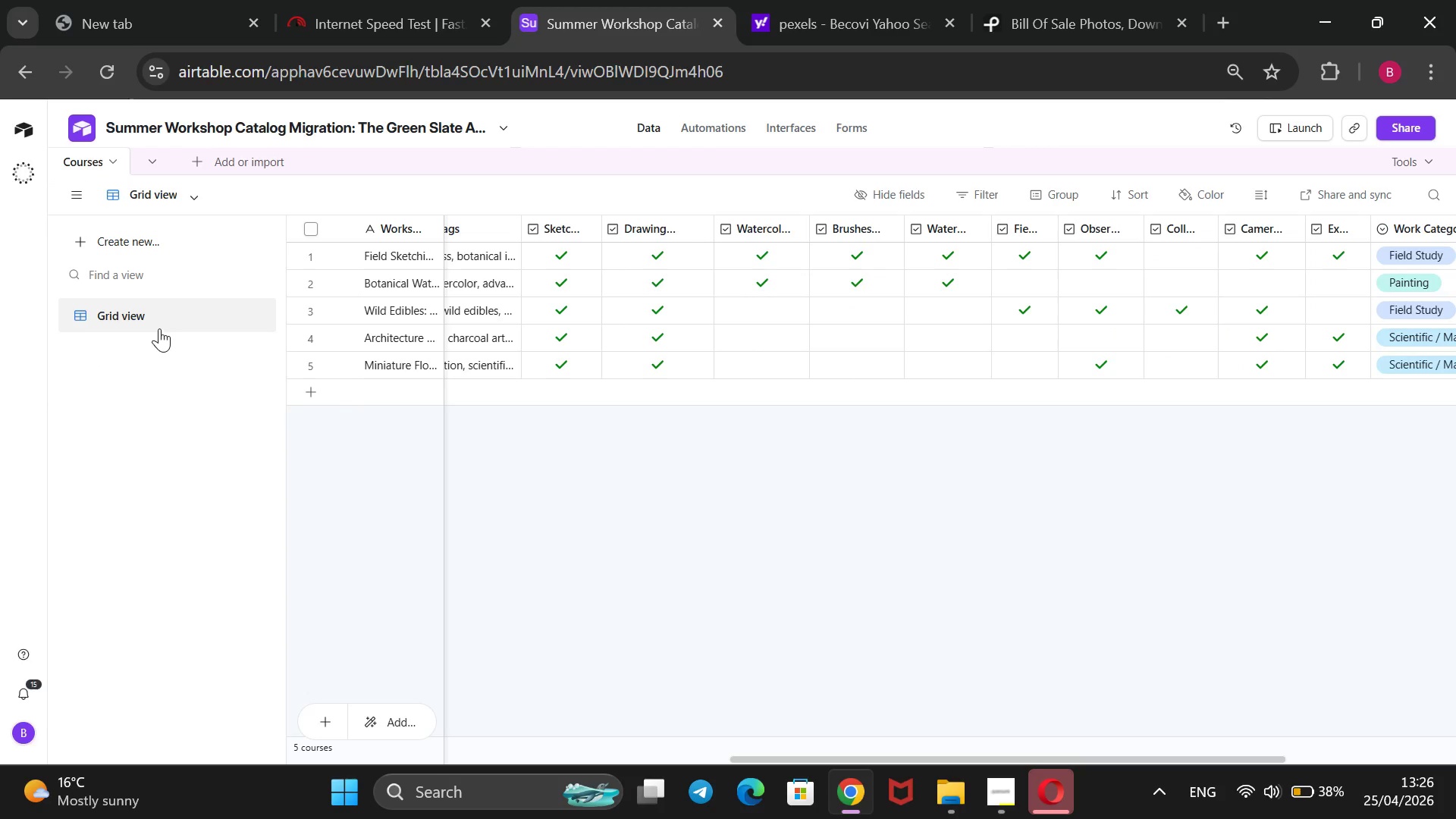 
wait(5.06)
 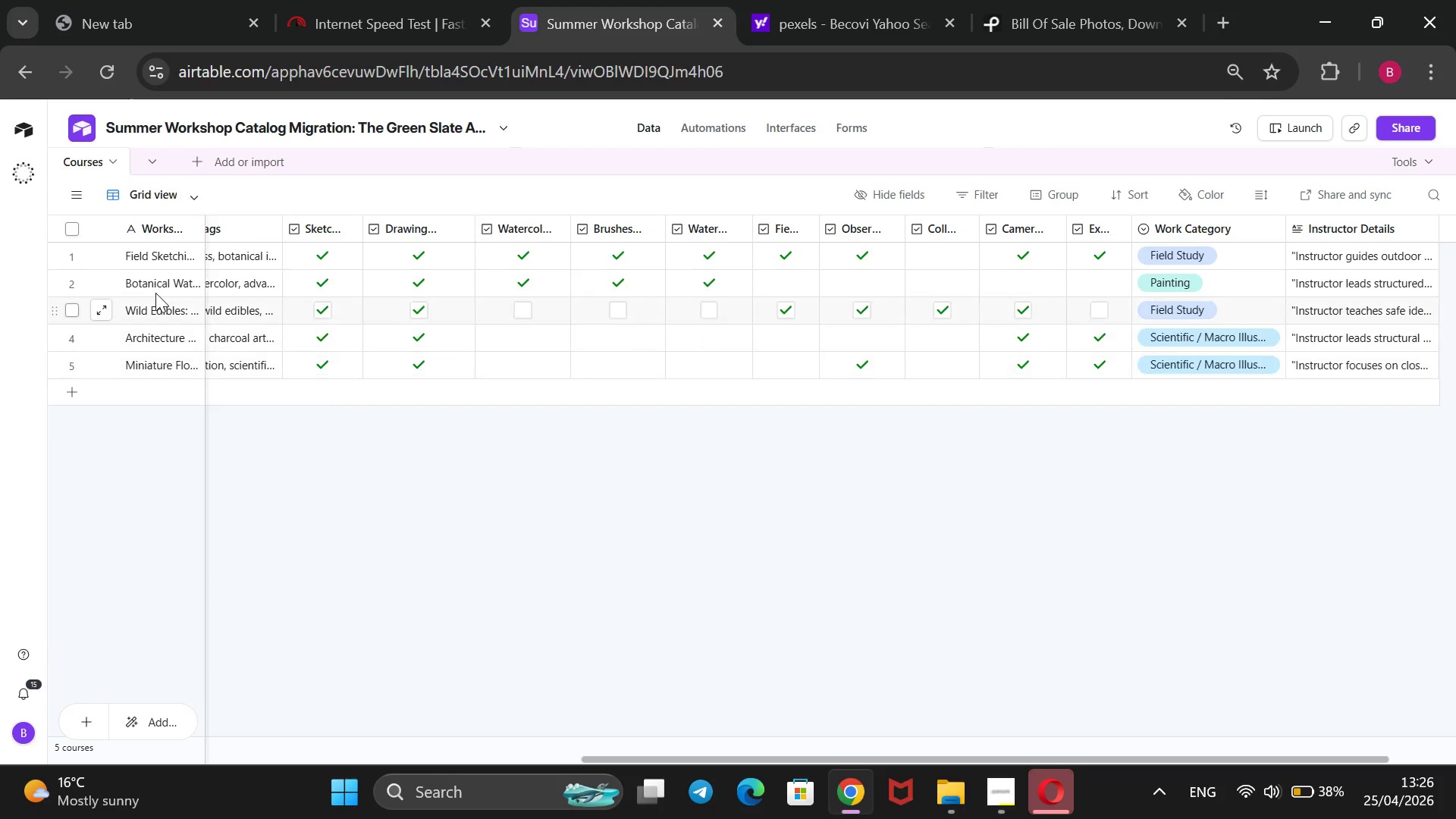 
right_click([166, 321])
 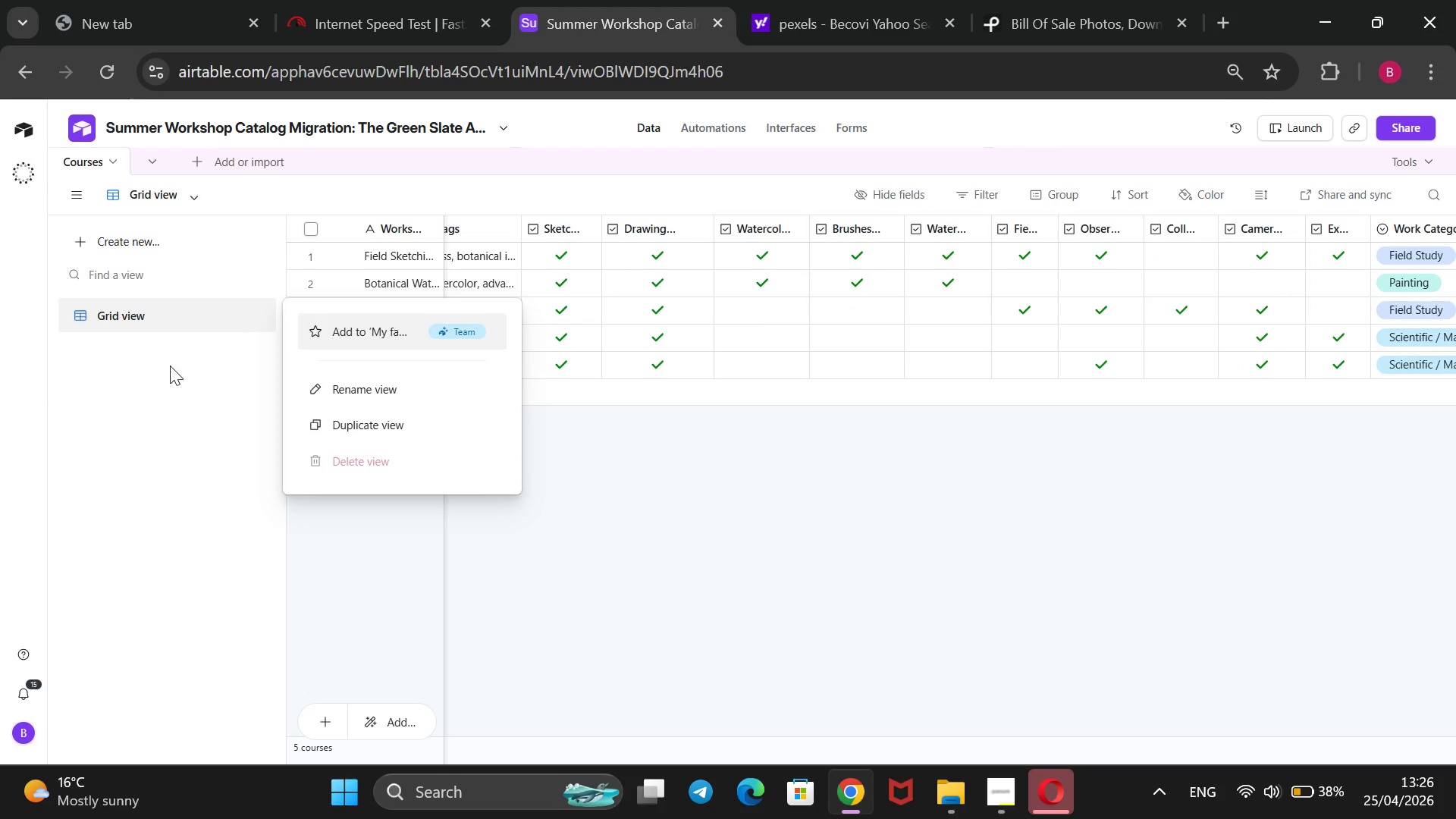 
left_click([171, 366])
 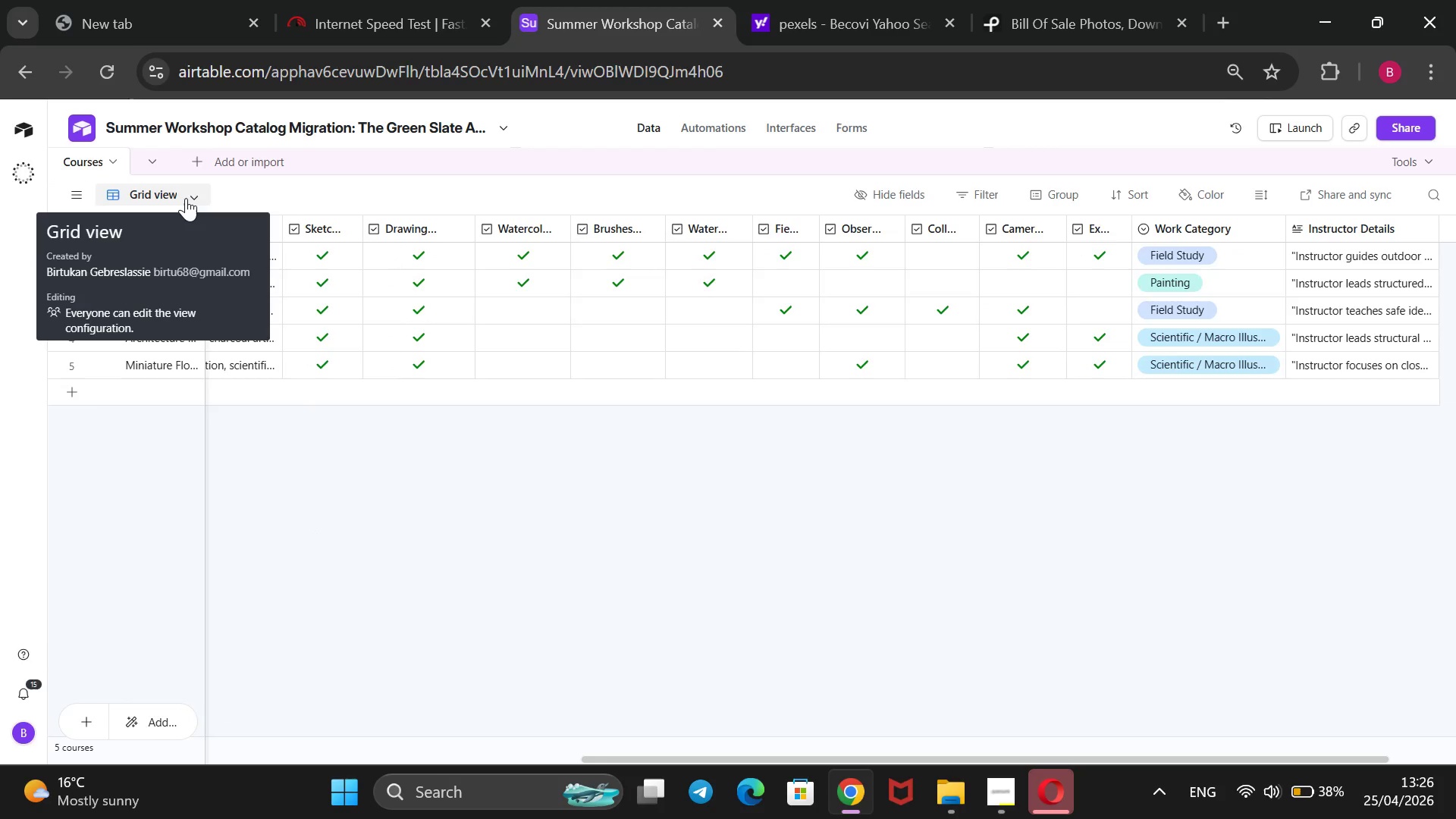 
left_click([186, 198])
 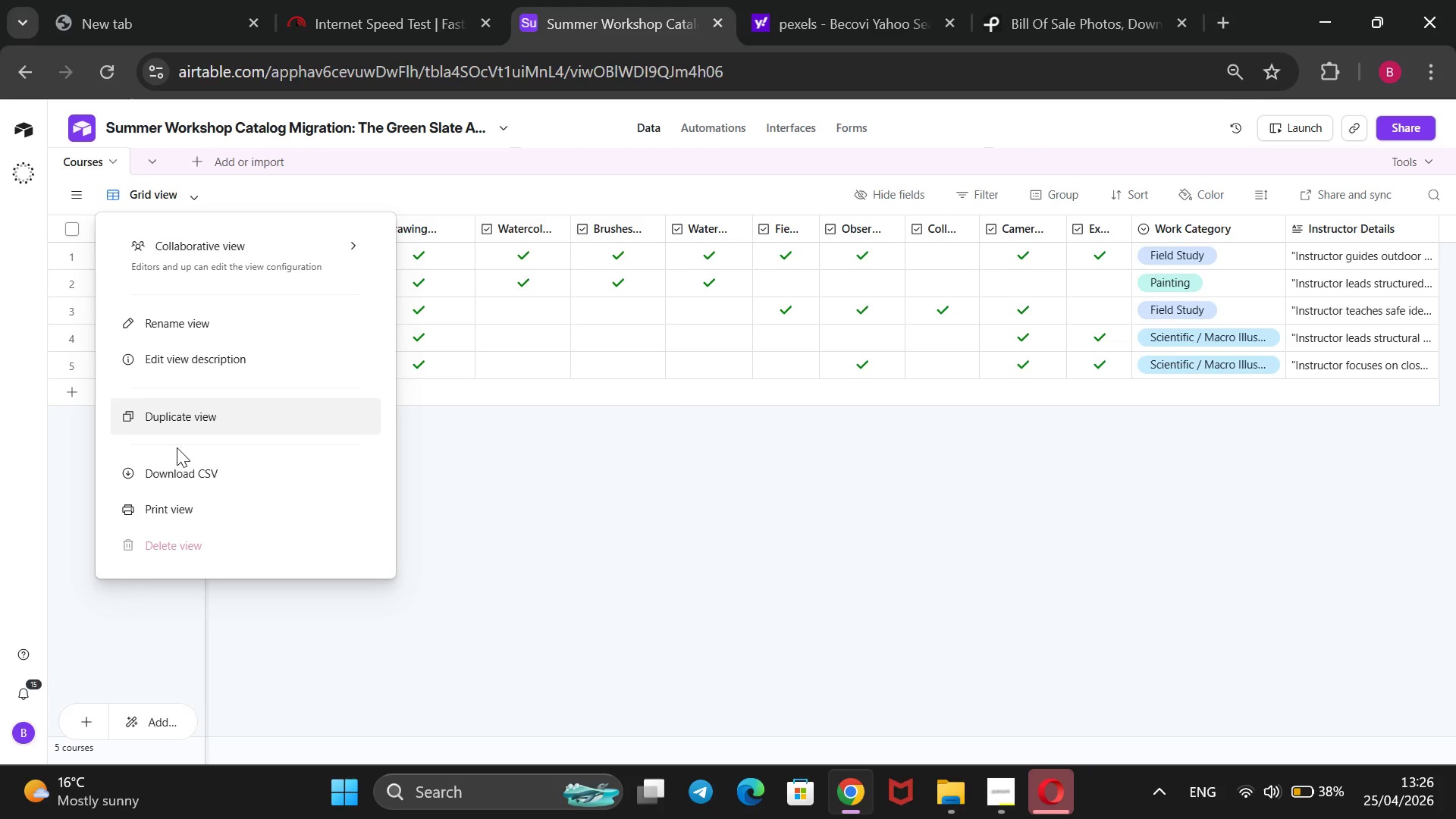 
left_click([172, 461])
 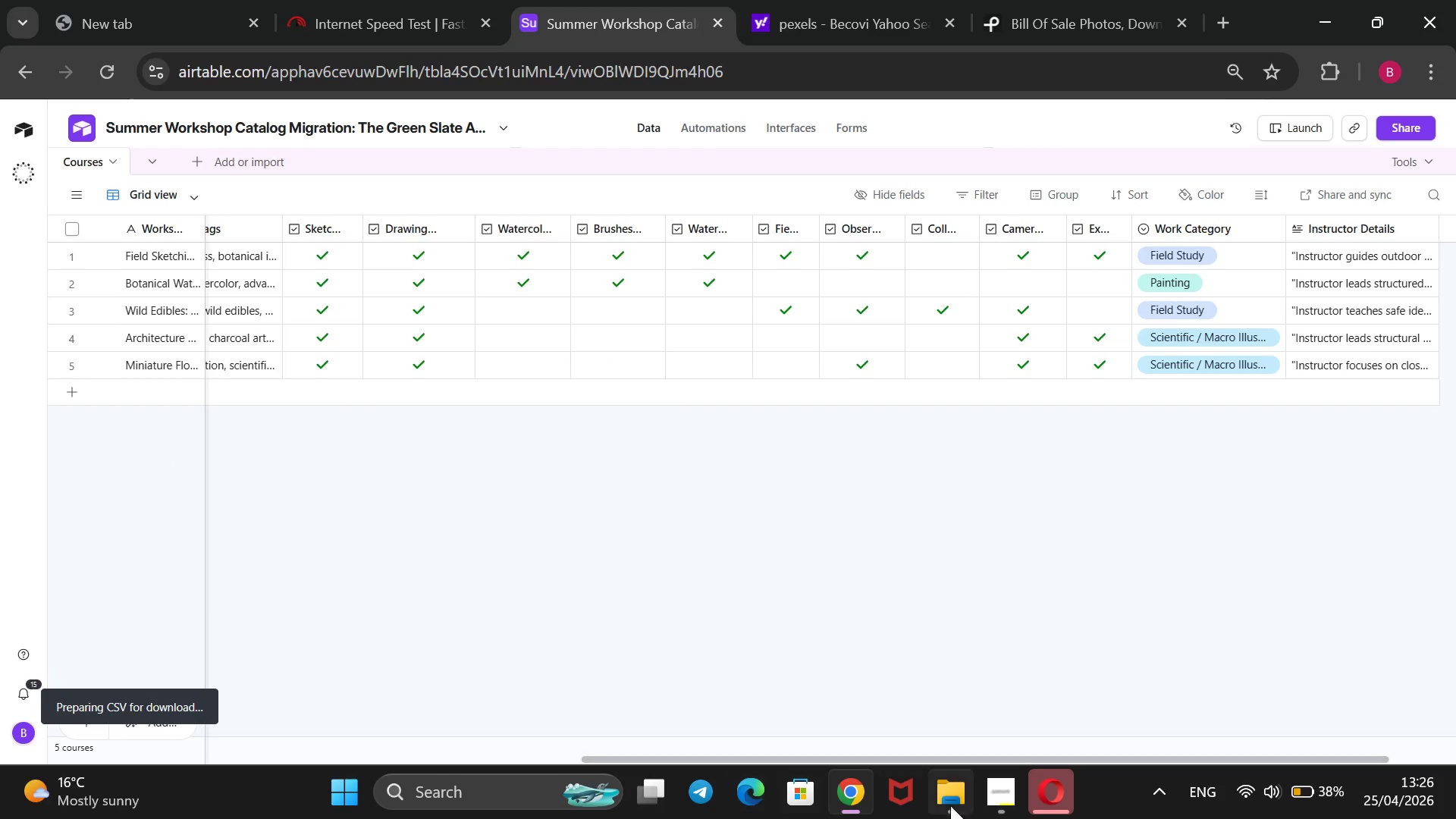 
left_click([1015, 803])